 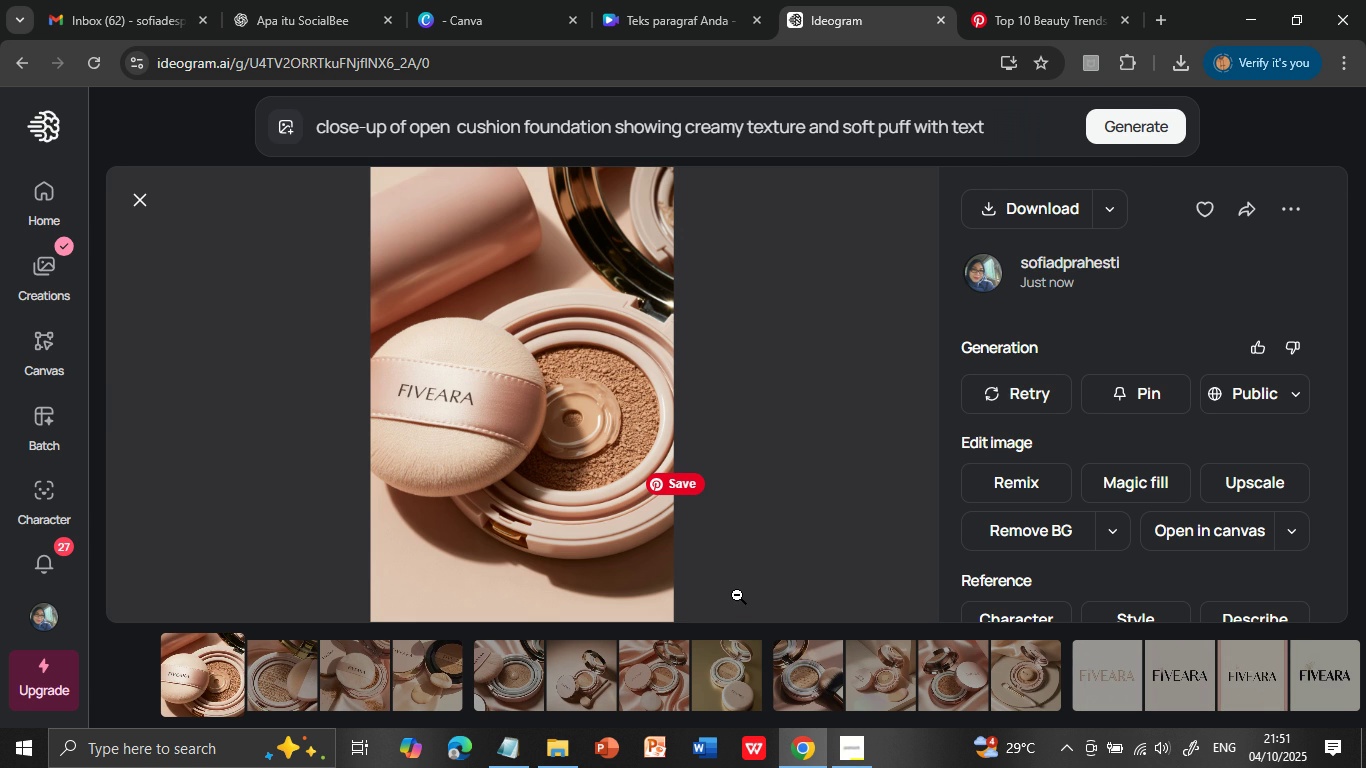 
left_click([304, 678])
 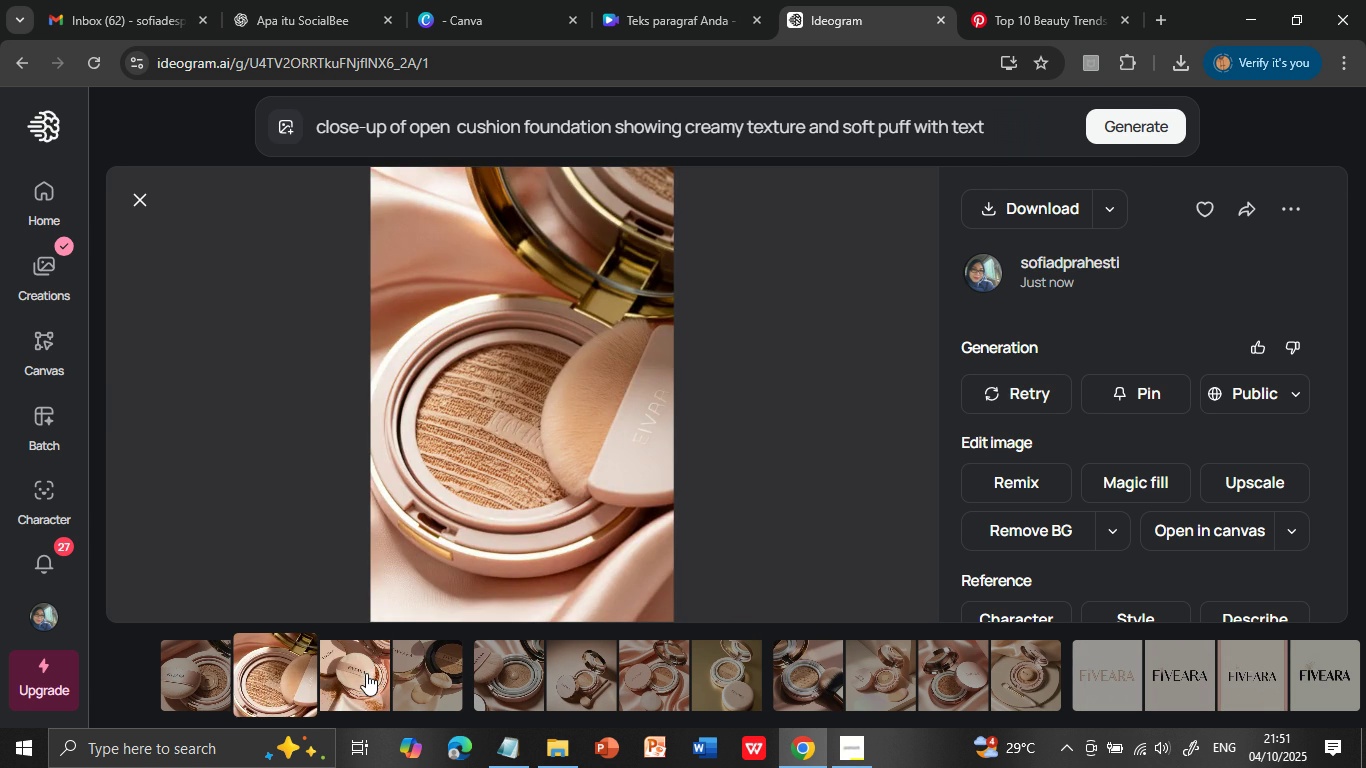 
left_click([366, 673])
 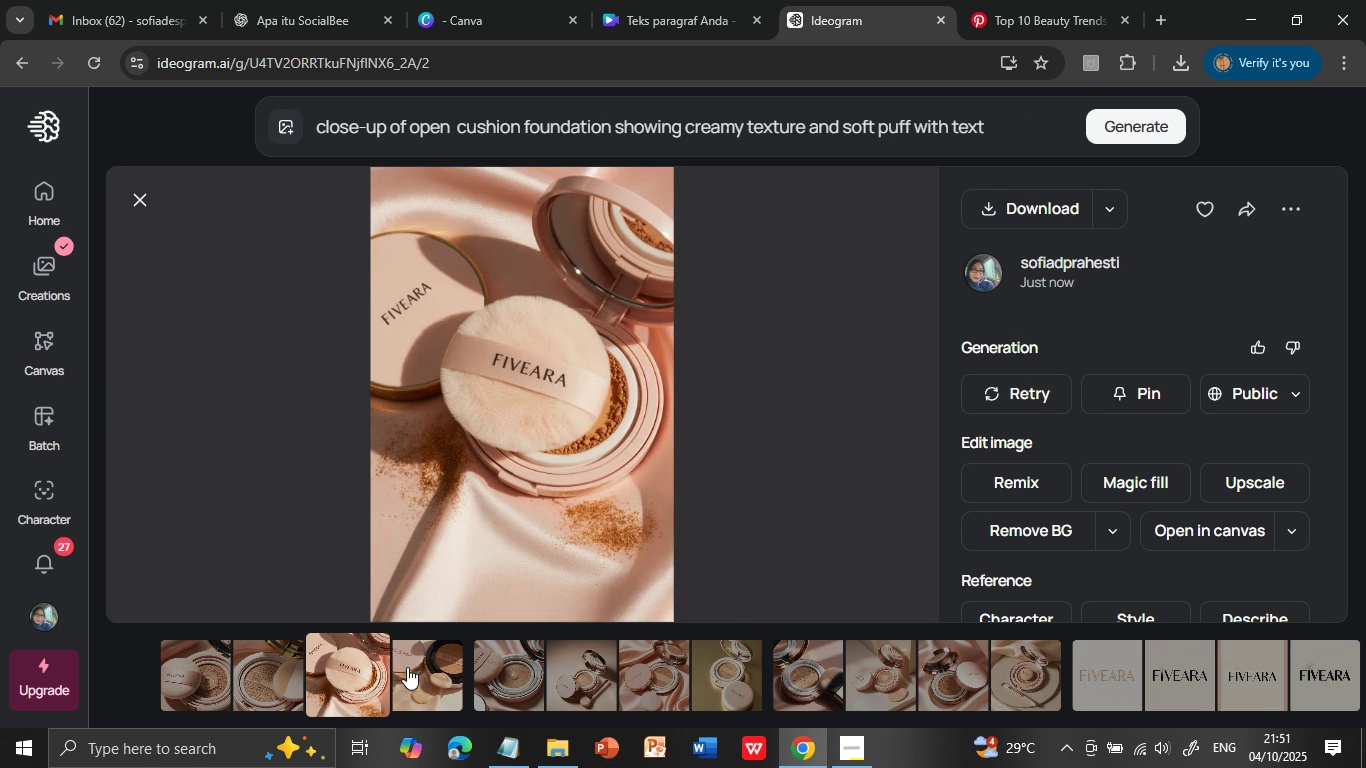 
left_click([417, 673])
 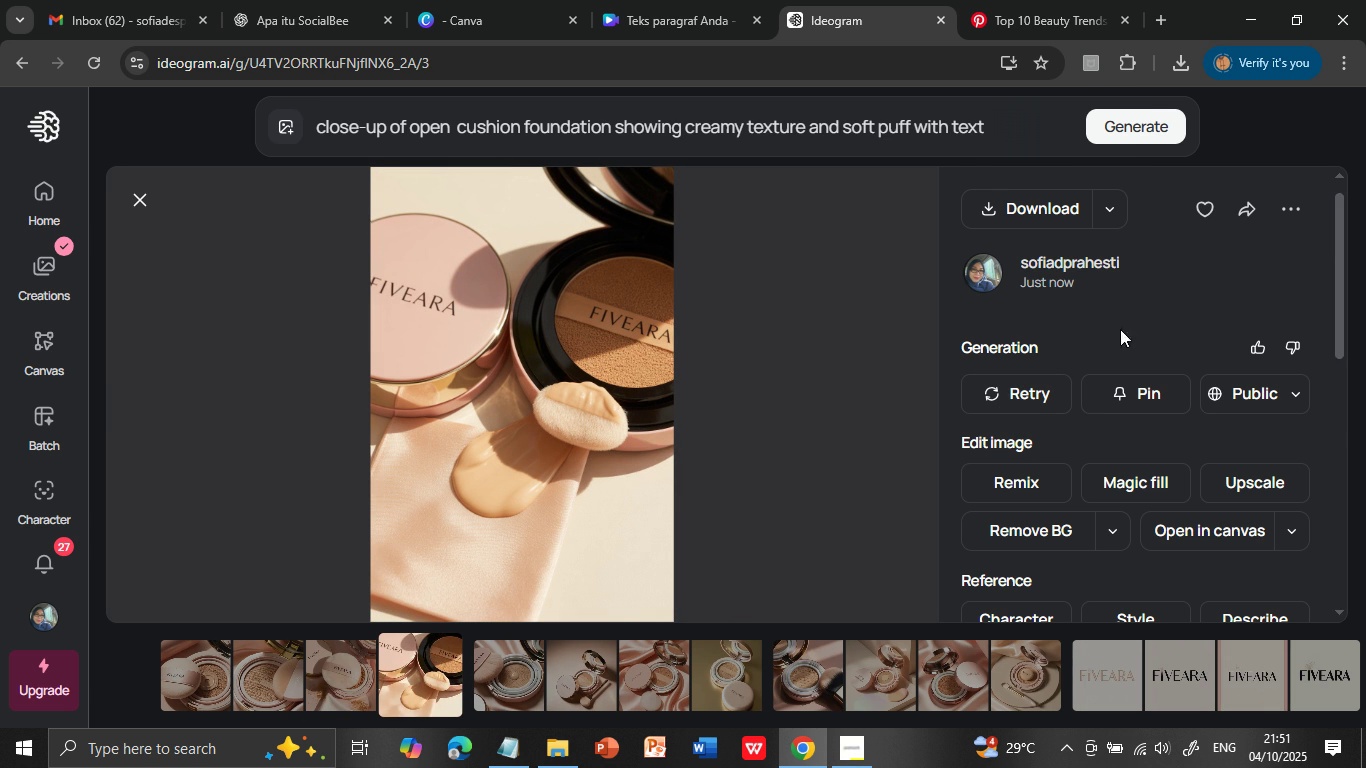 
left_click([1109, 132])
 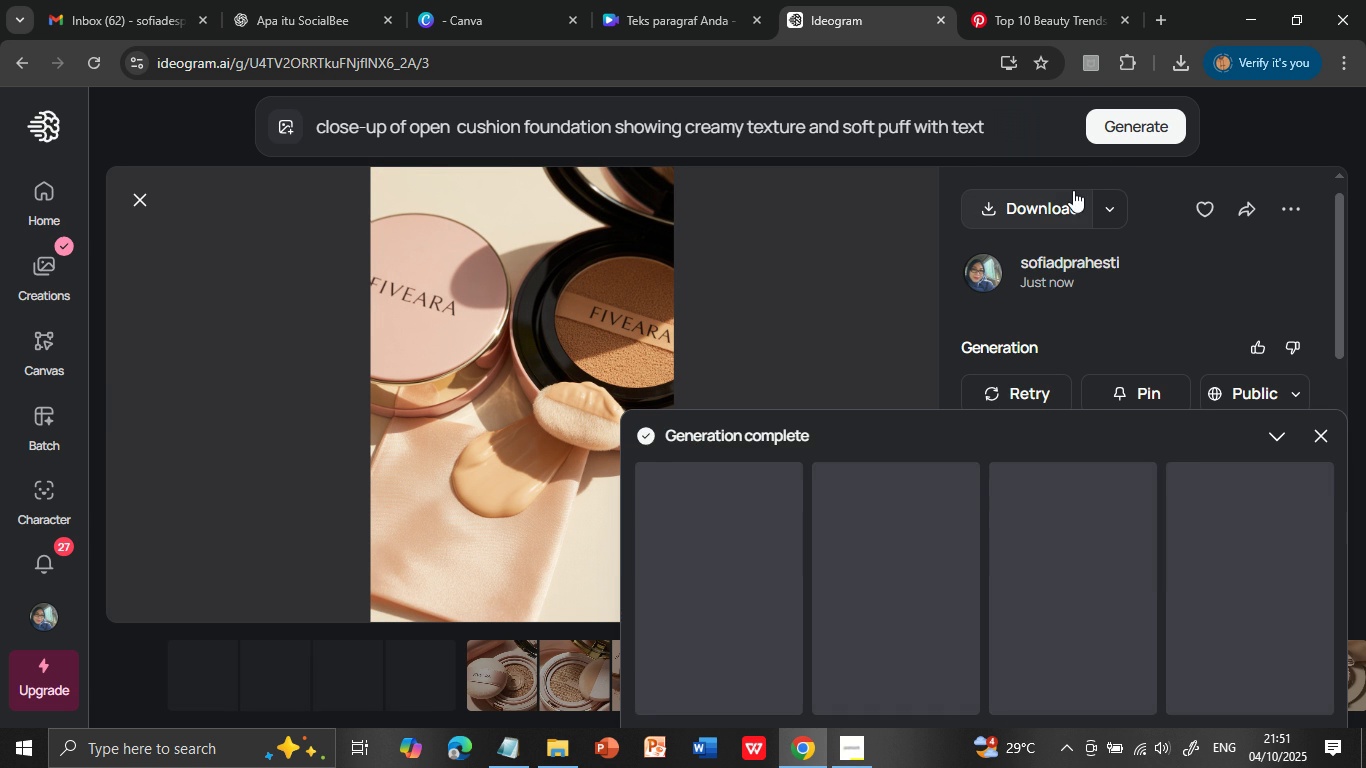 
wait(21.73)
 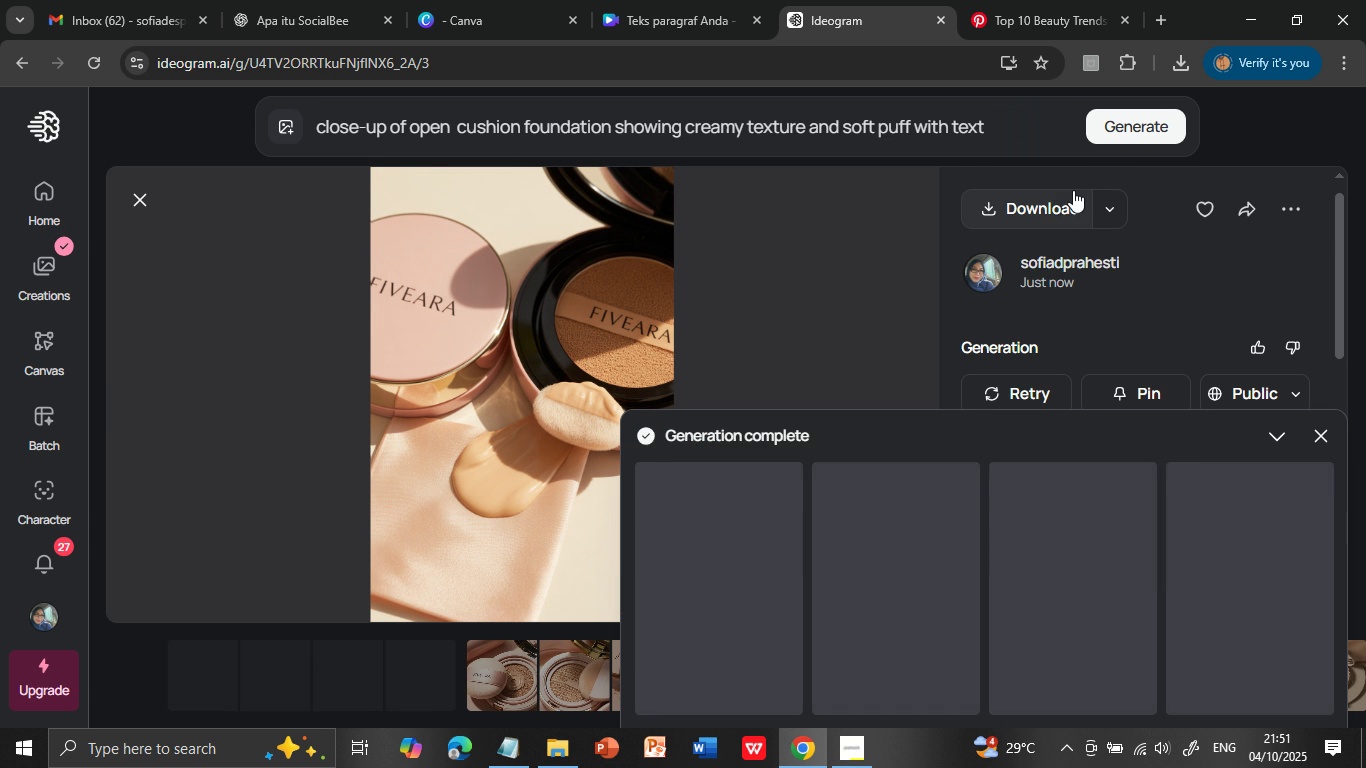 
left_click([1045, 622])
 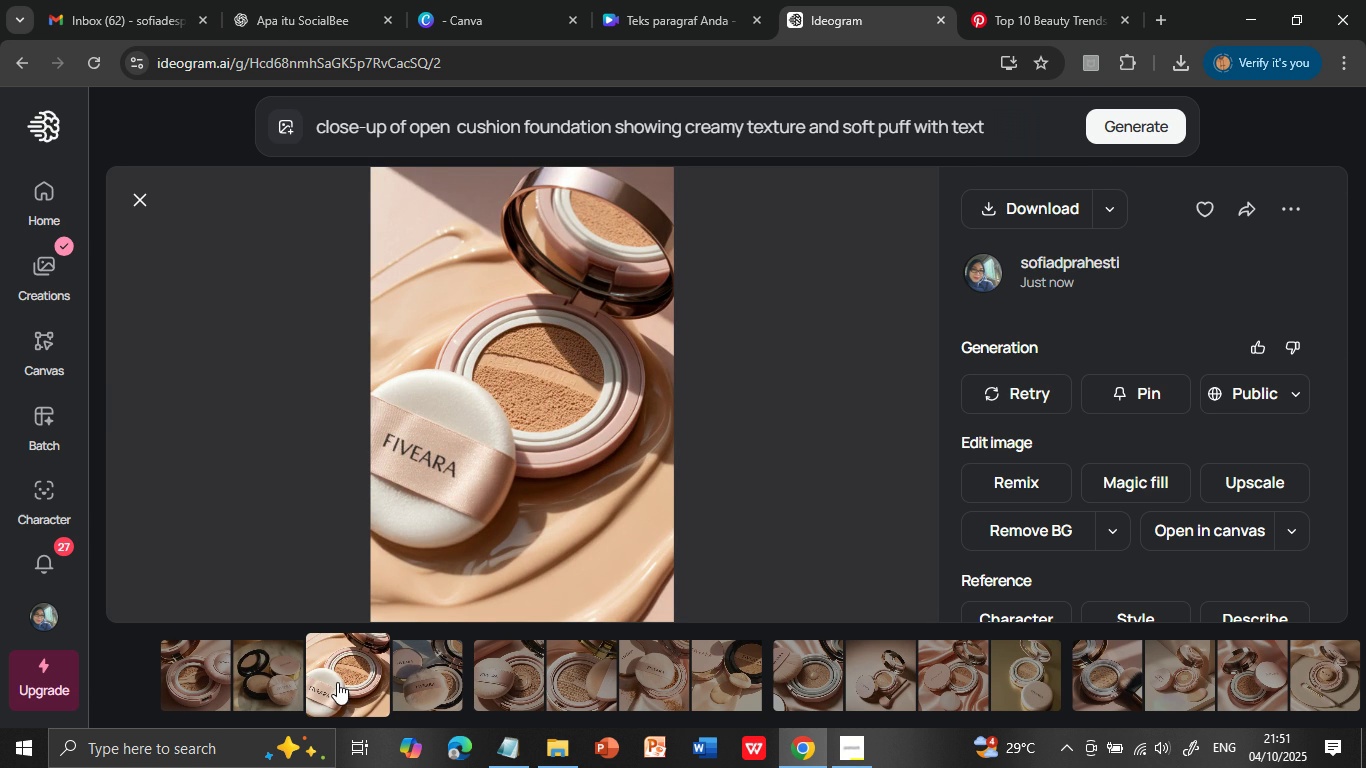 
left_click([408, 685])
 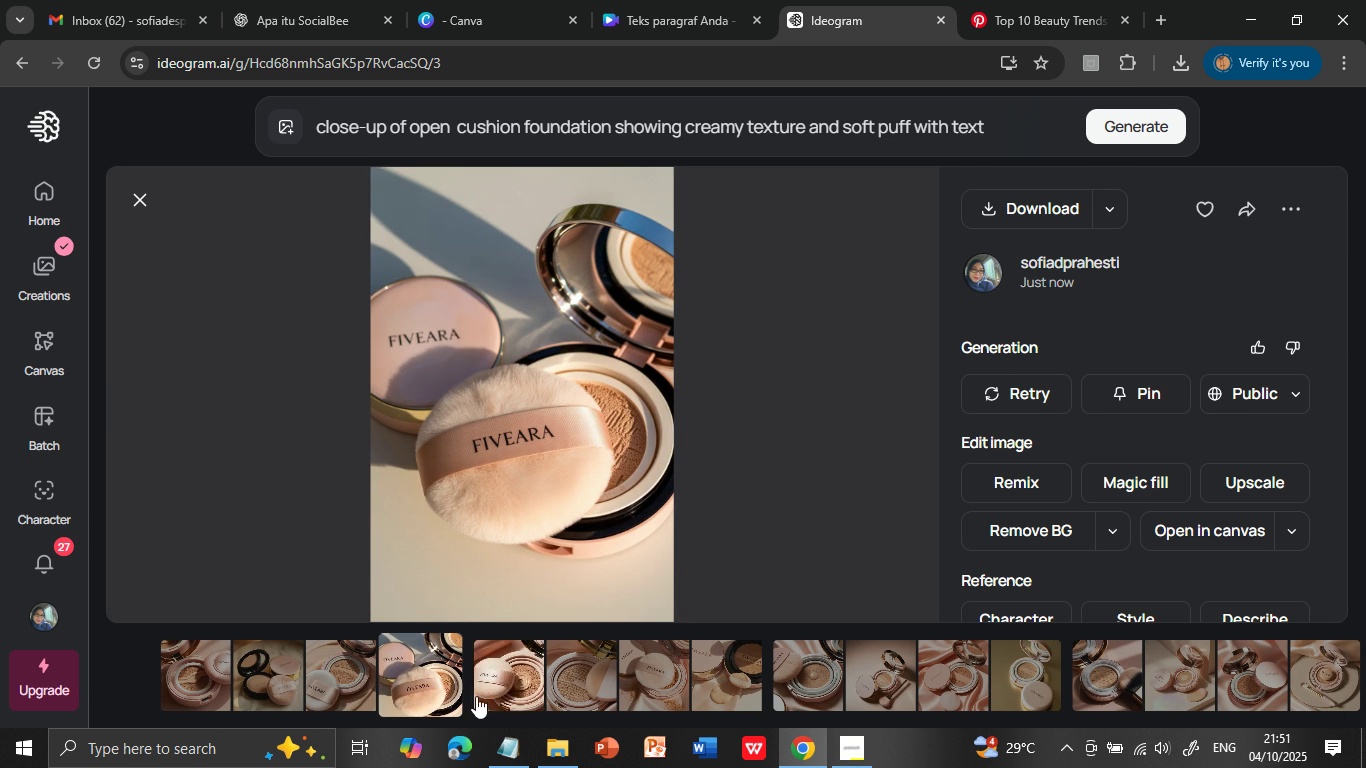 
left_click([483, 680])
 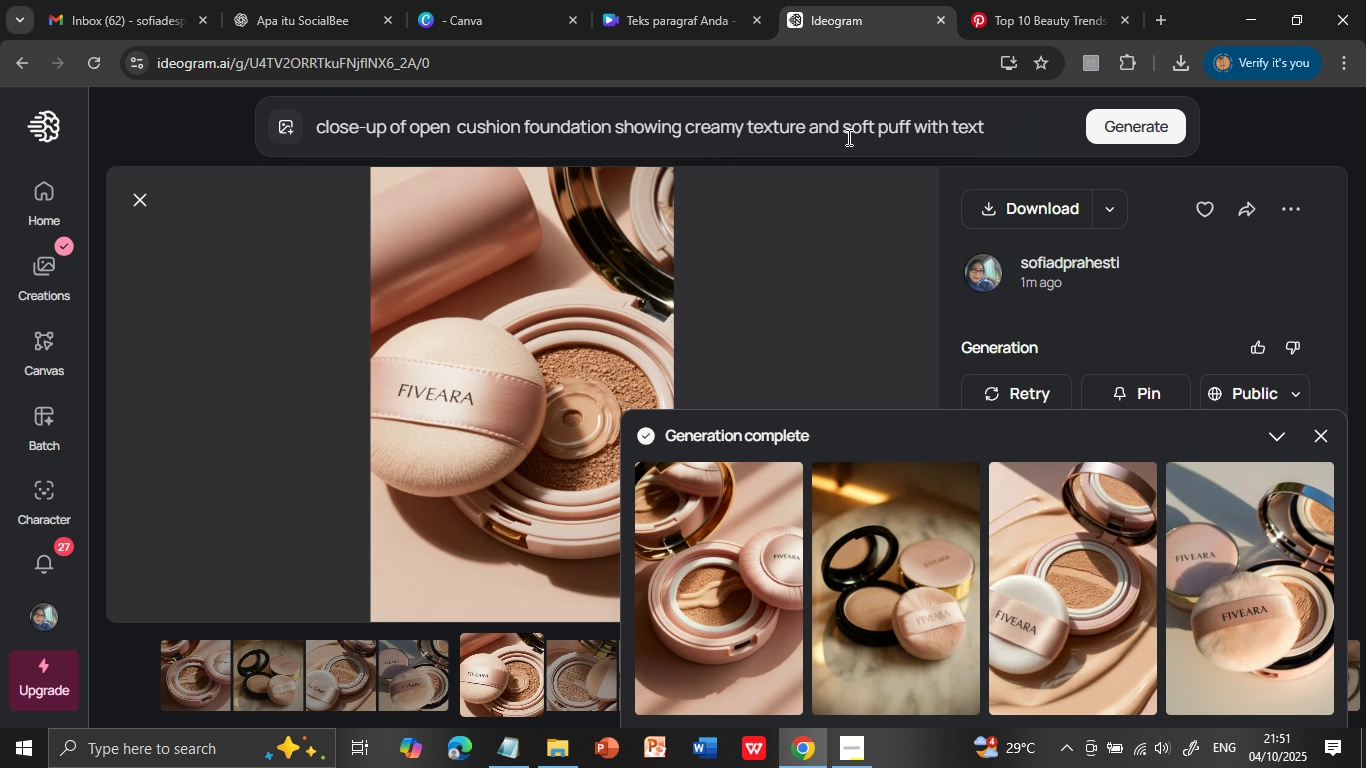 
left_click([855, 133])
 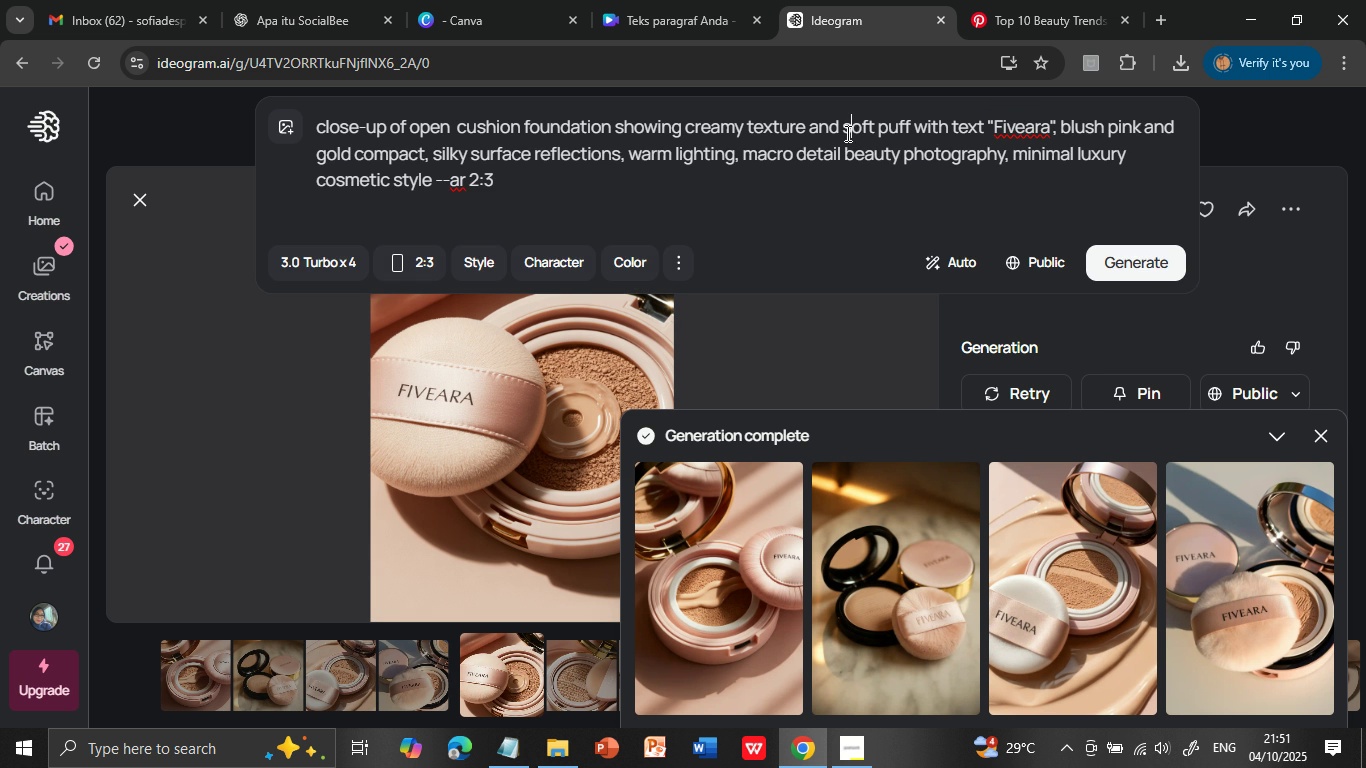 
left_click([846, 133])
 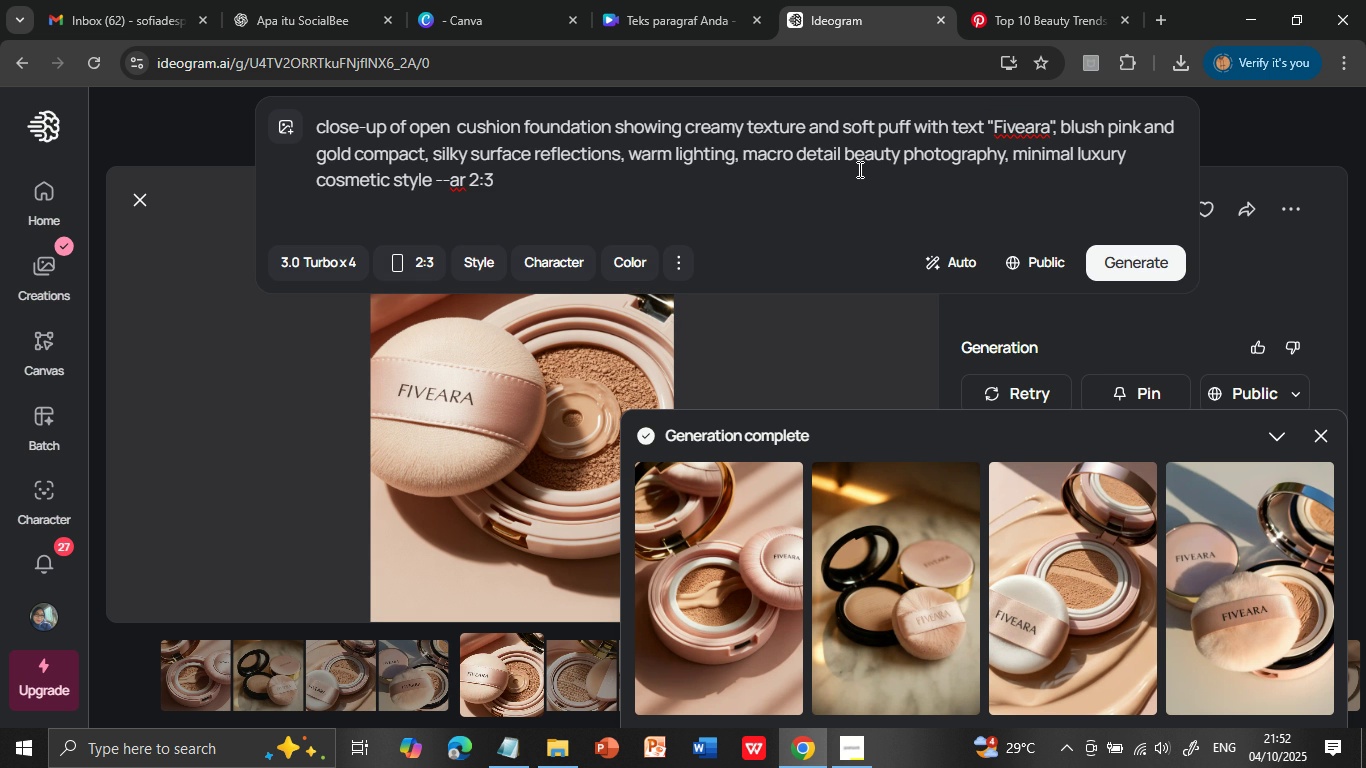 
type(little )
 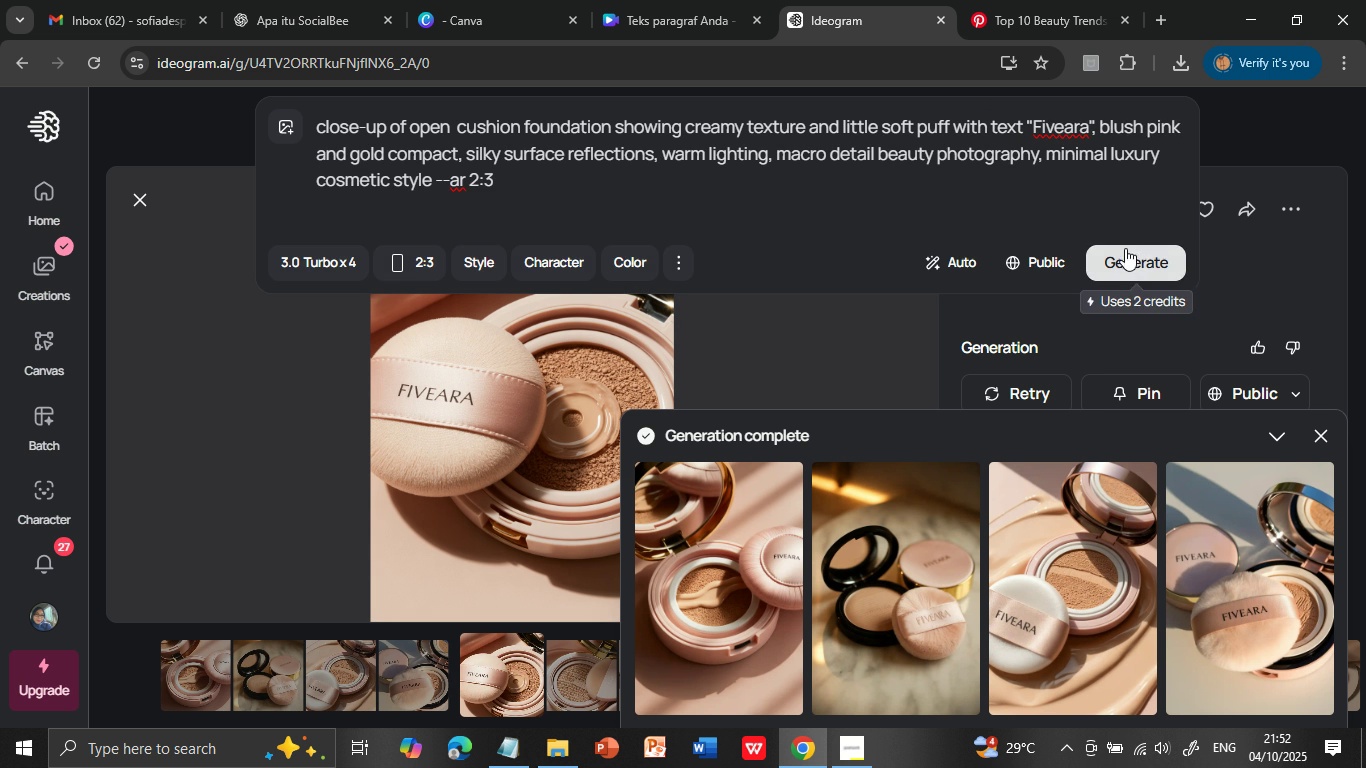 
left_click([1128, 265])
 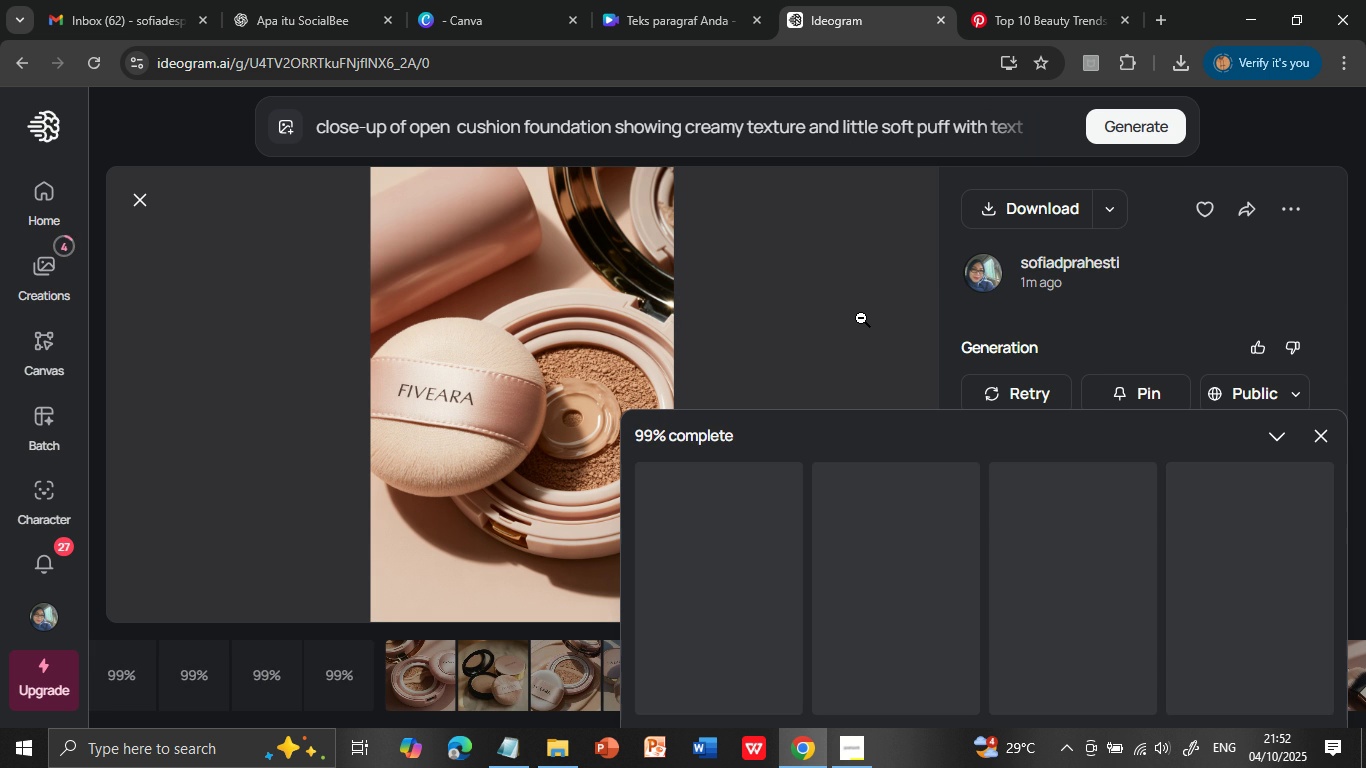 
wait(15.88)
 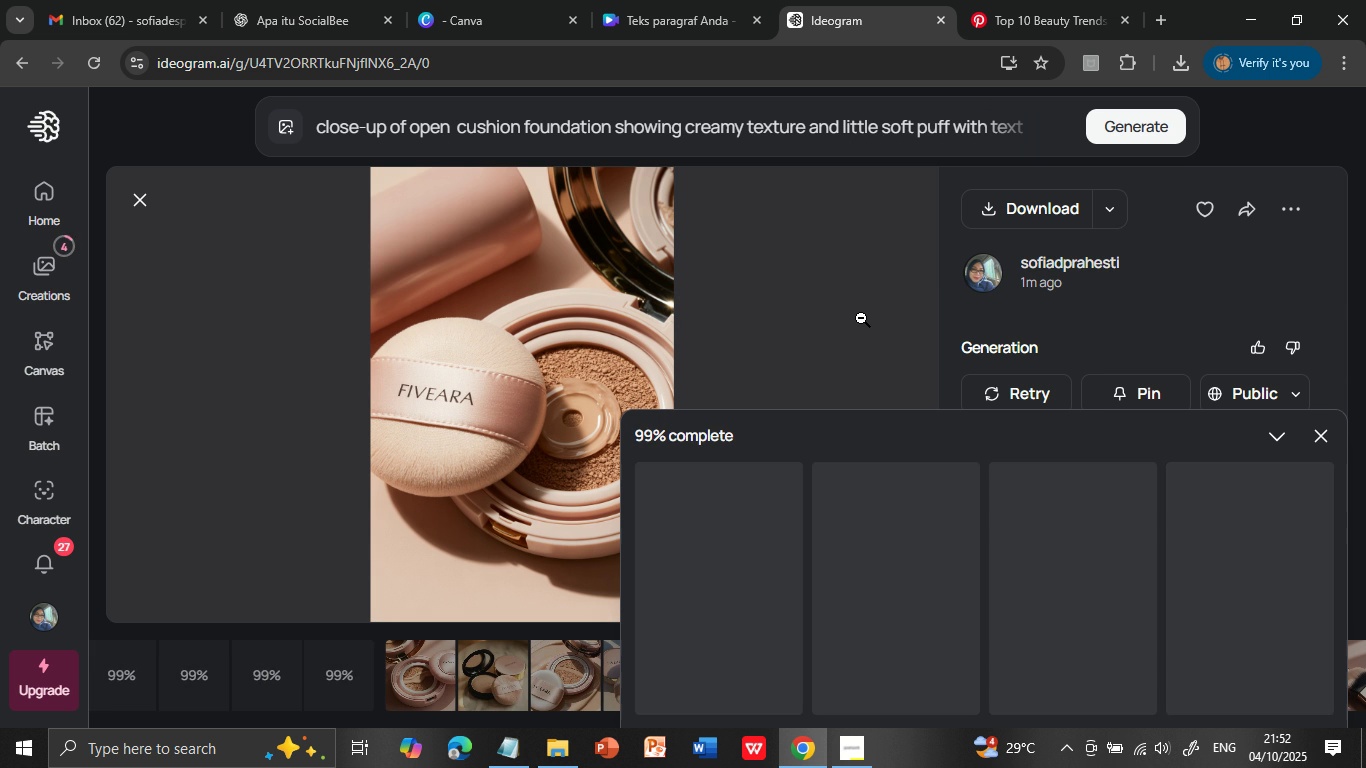 
mouse_move([727, 471])
 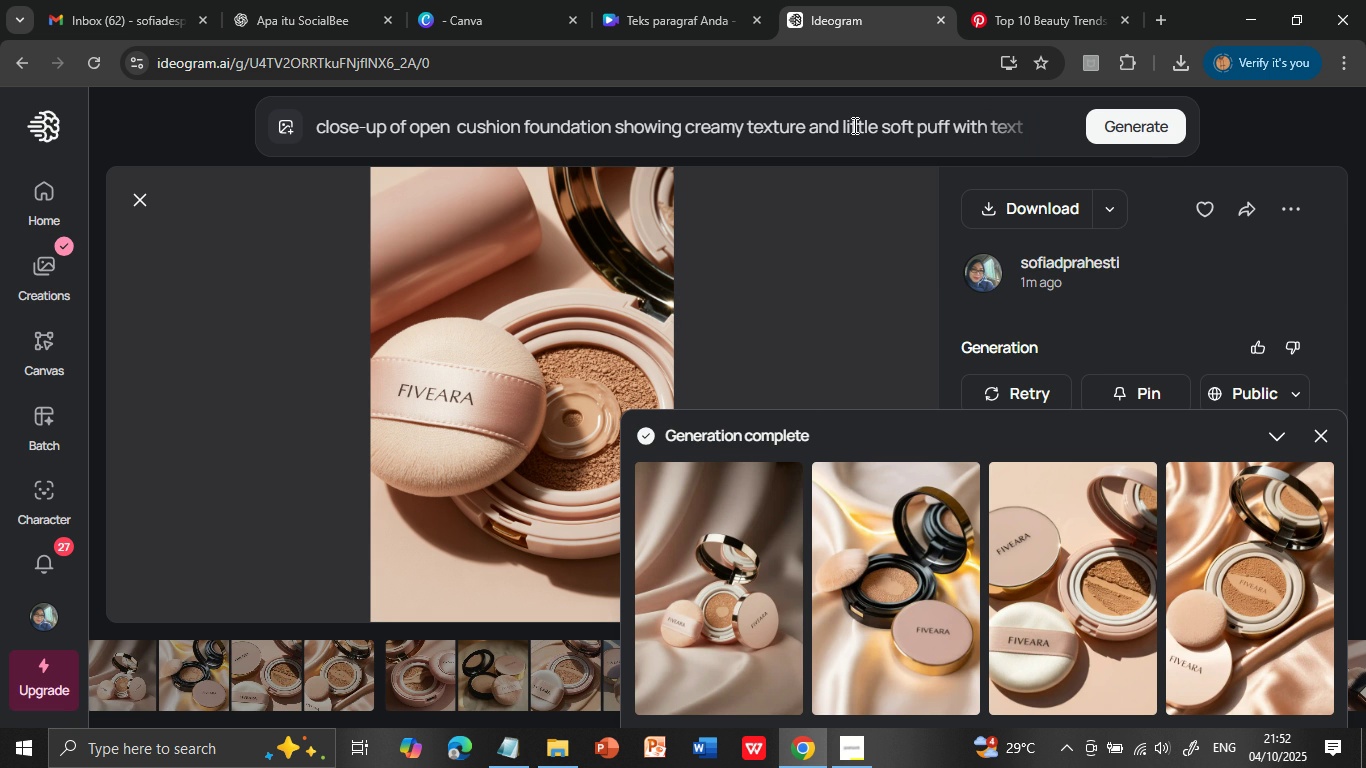 
wait(11.91)
 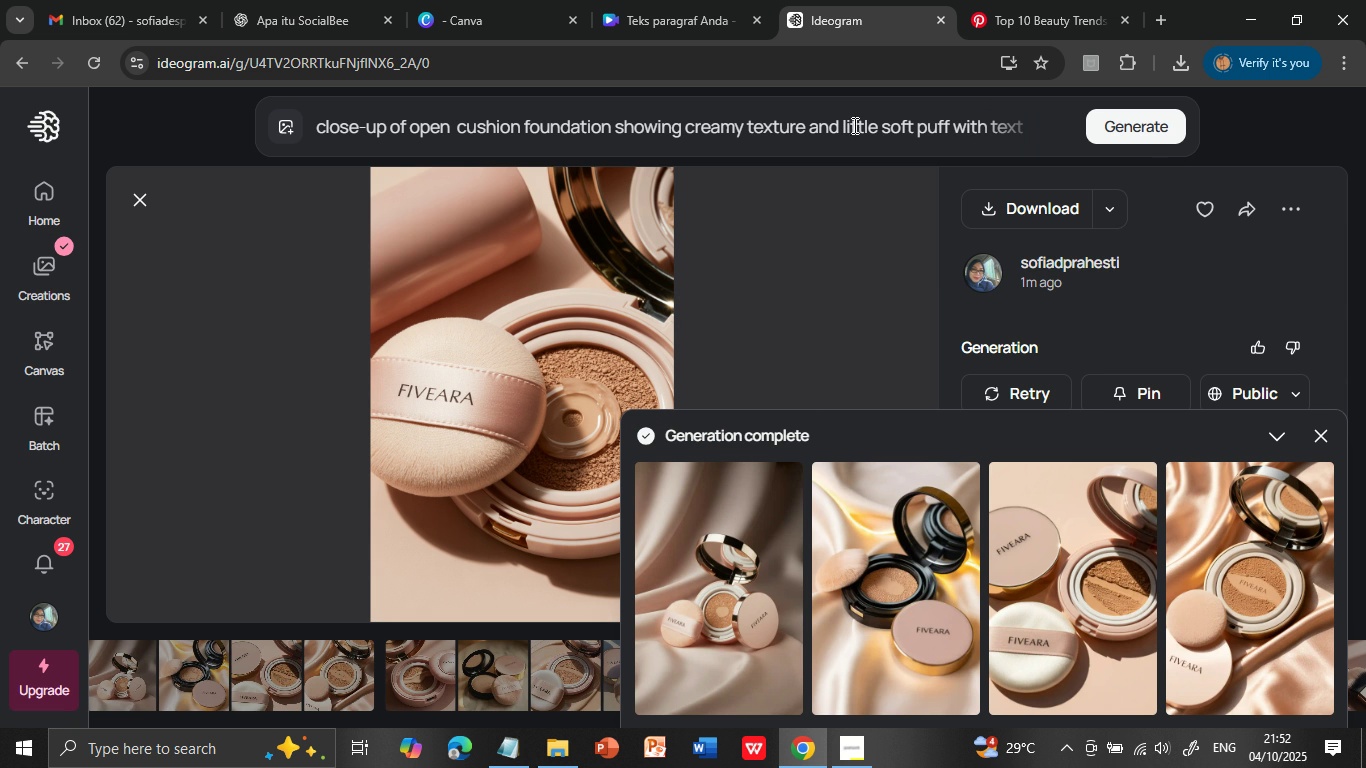 
left_click([964, 128])
 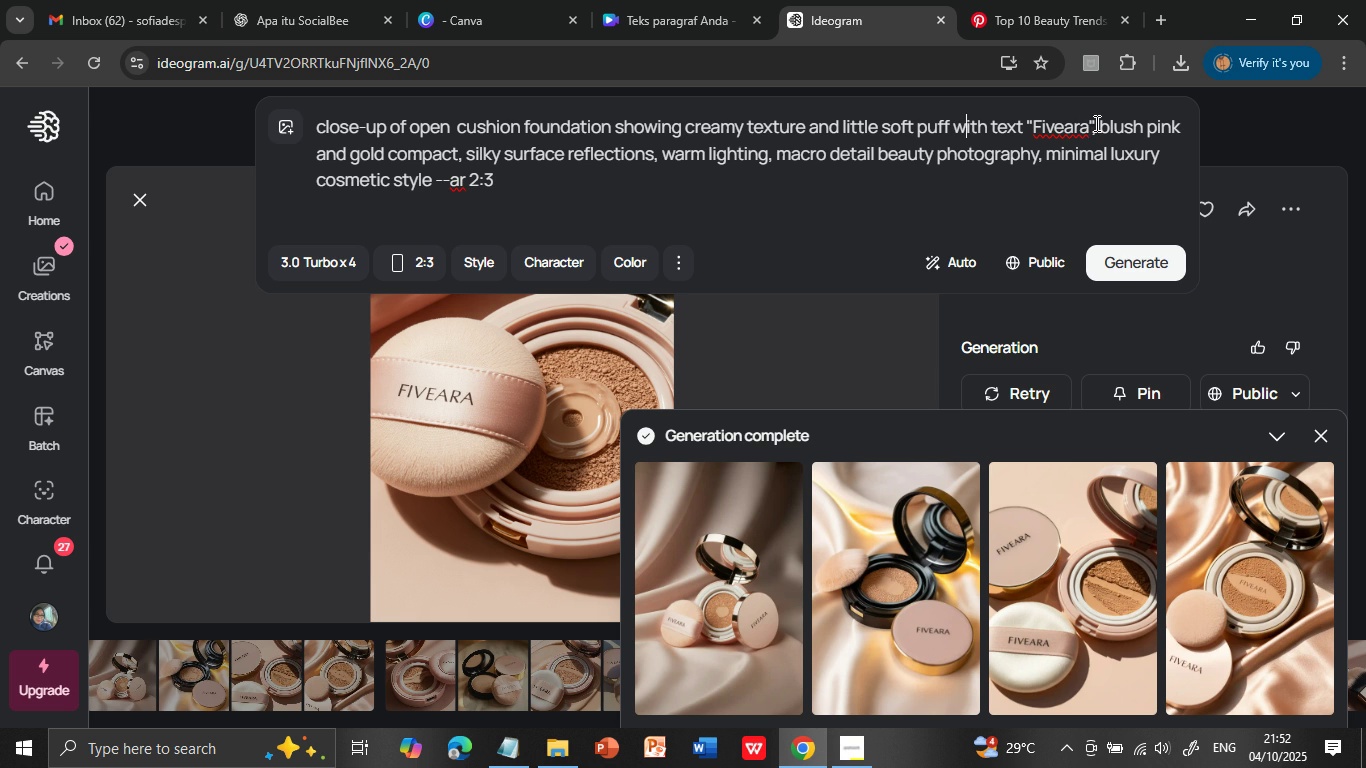 
wait(10.16)
 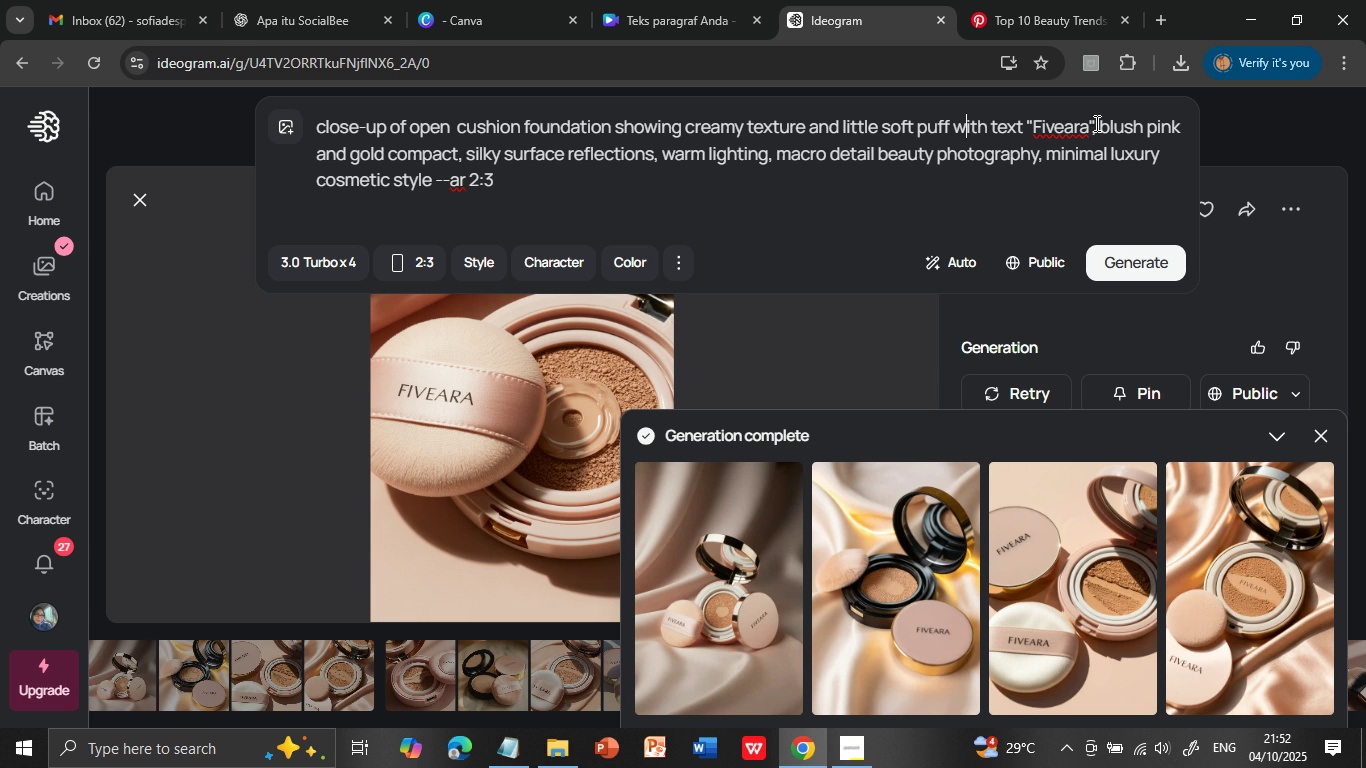 
left_click([1094, 125])
 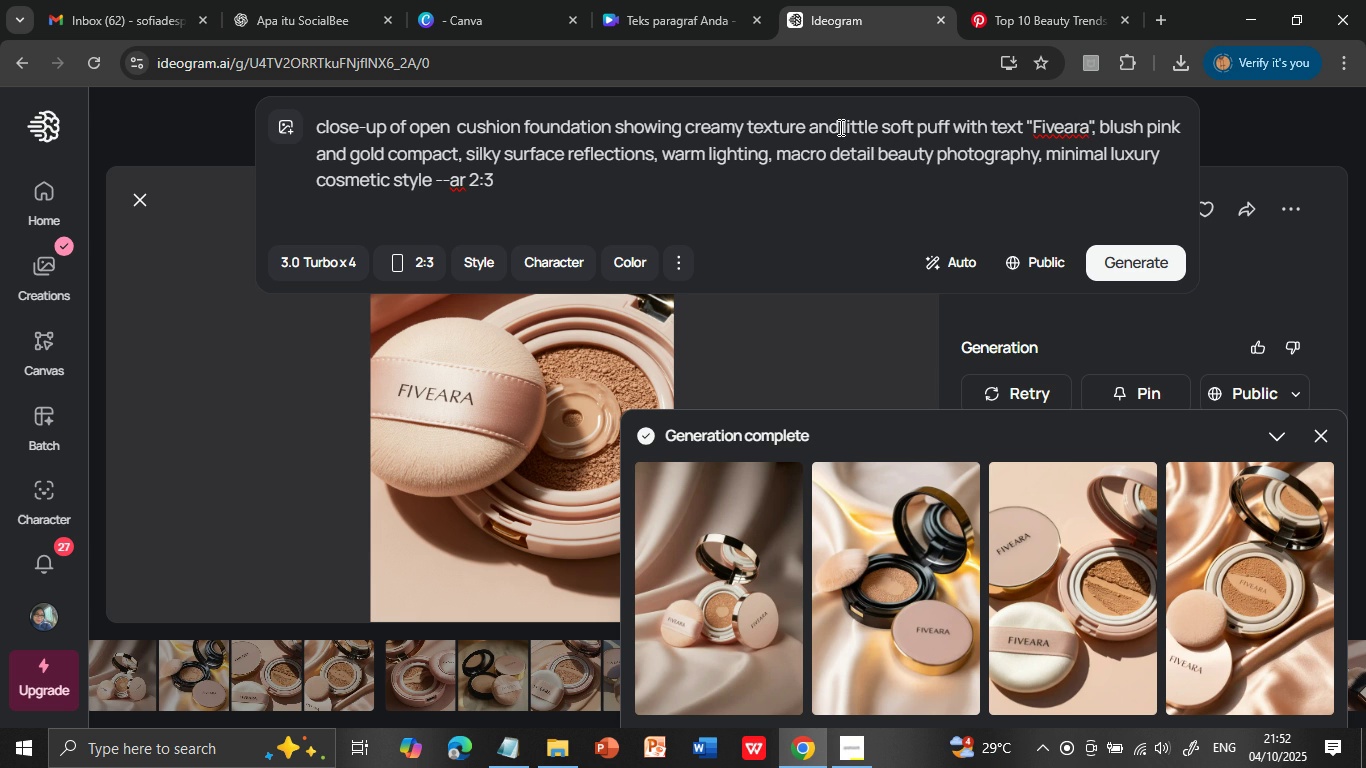 
wait(6.25)
 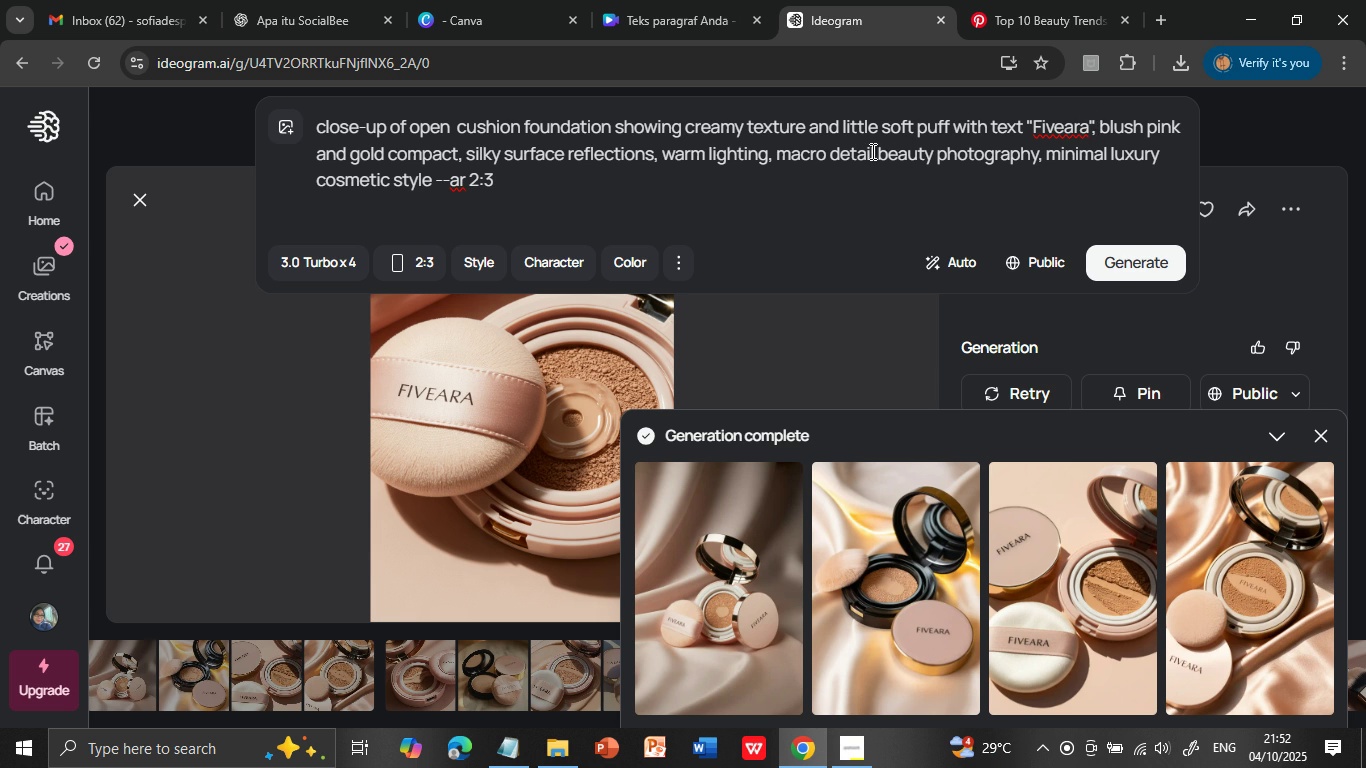 
left_click([839, 127])
 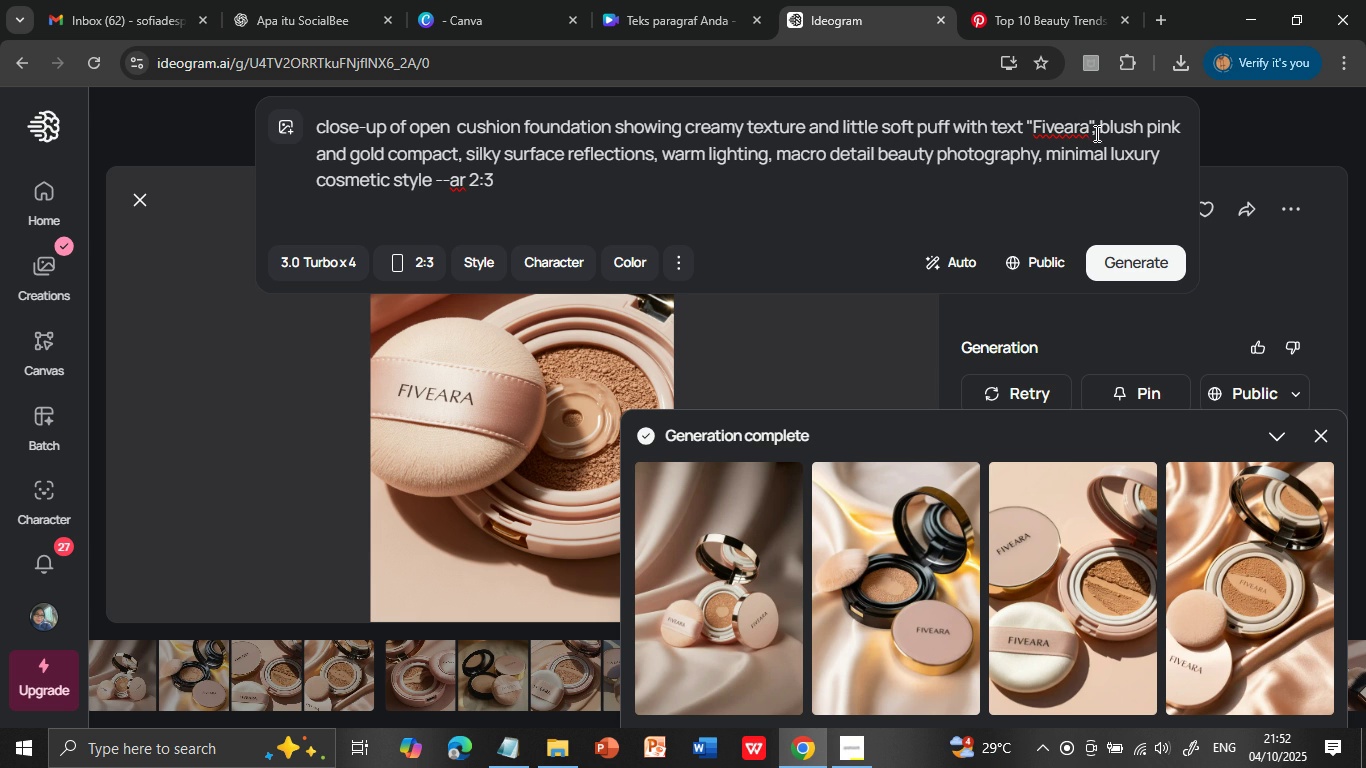 
wait(5.07)
 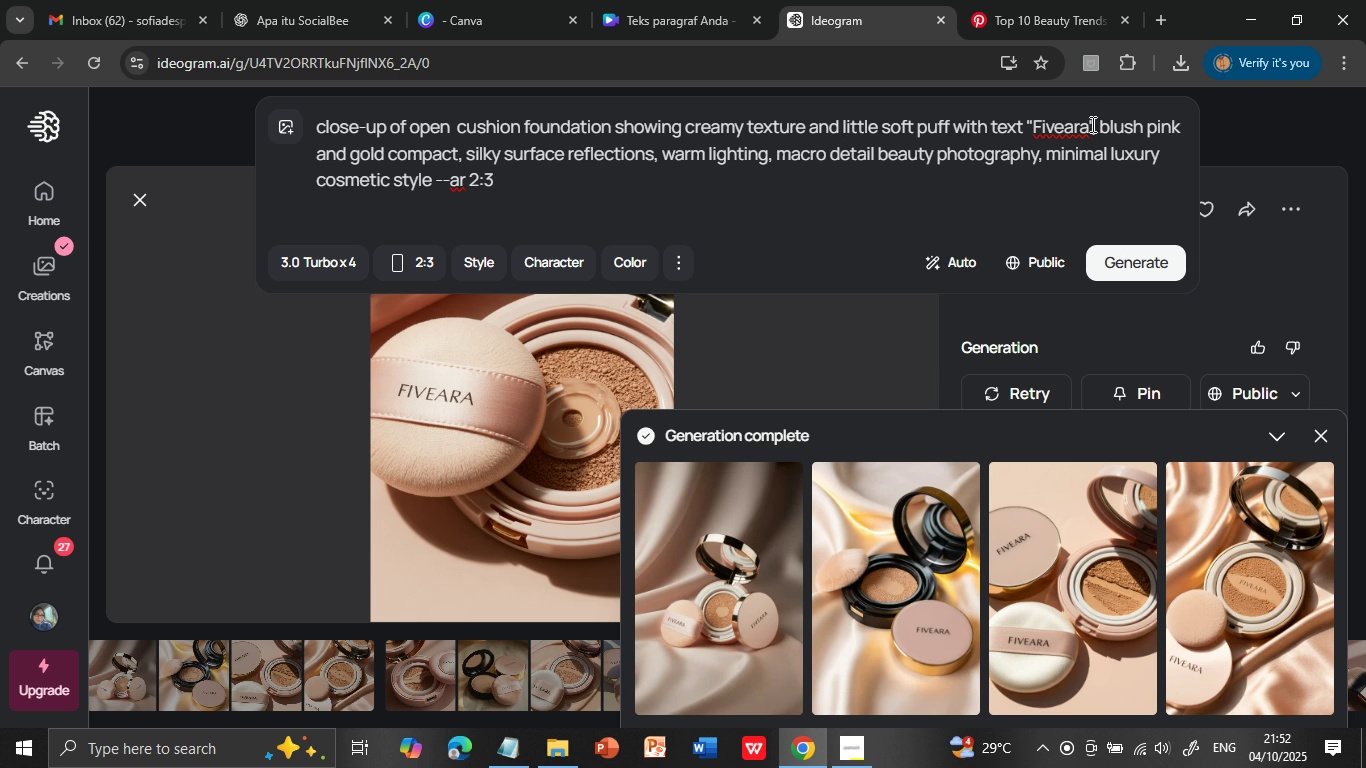 
left_click([1093, 129])
 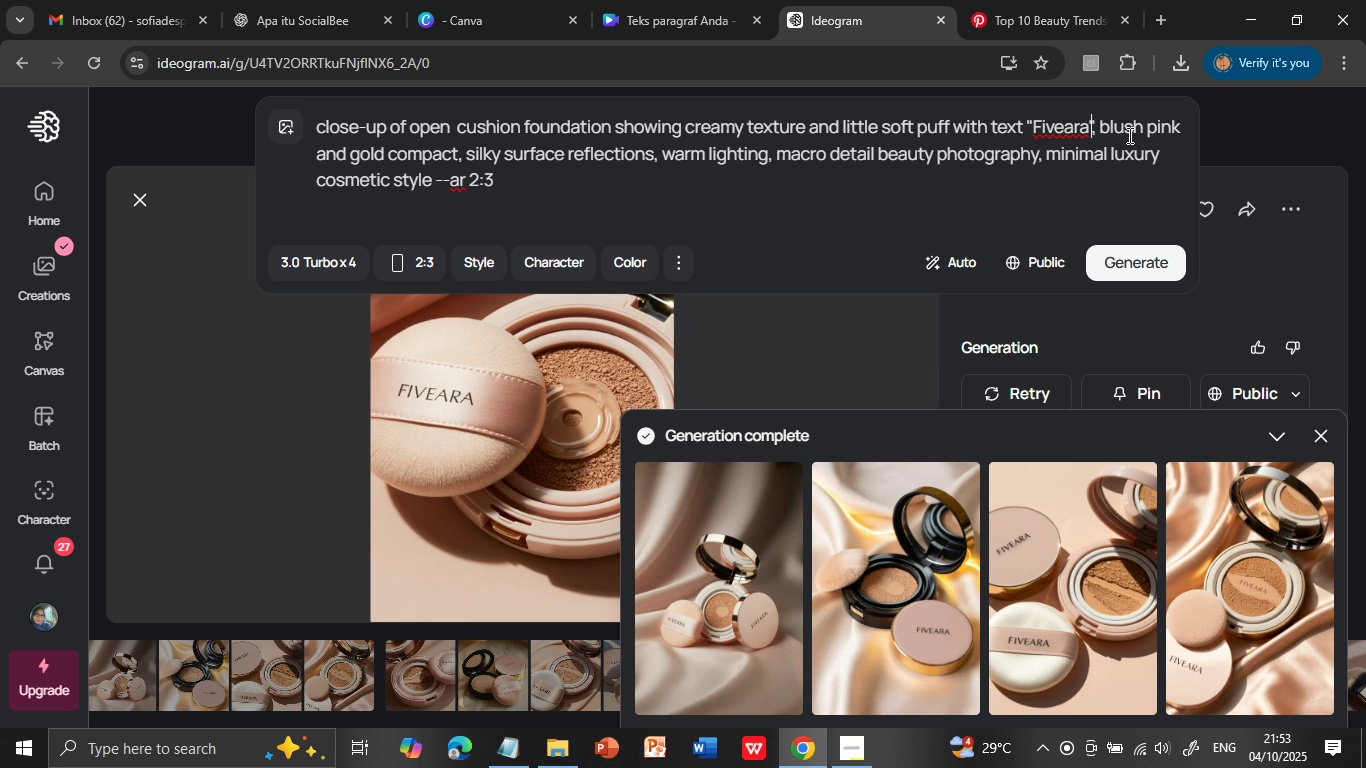 
key(ArrowRight)
 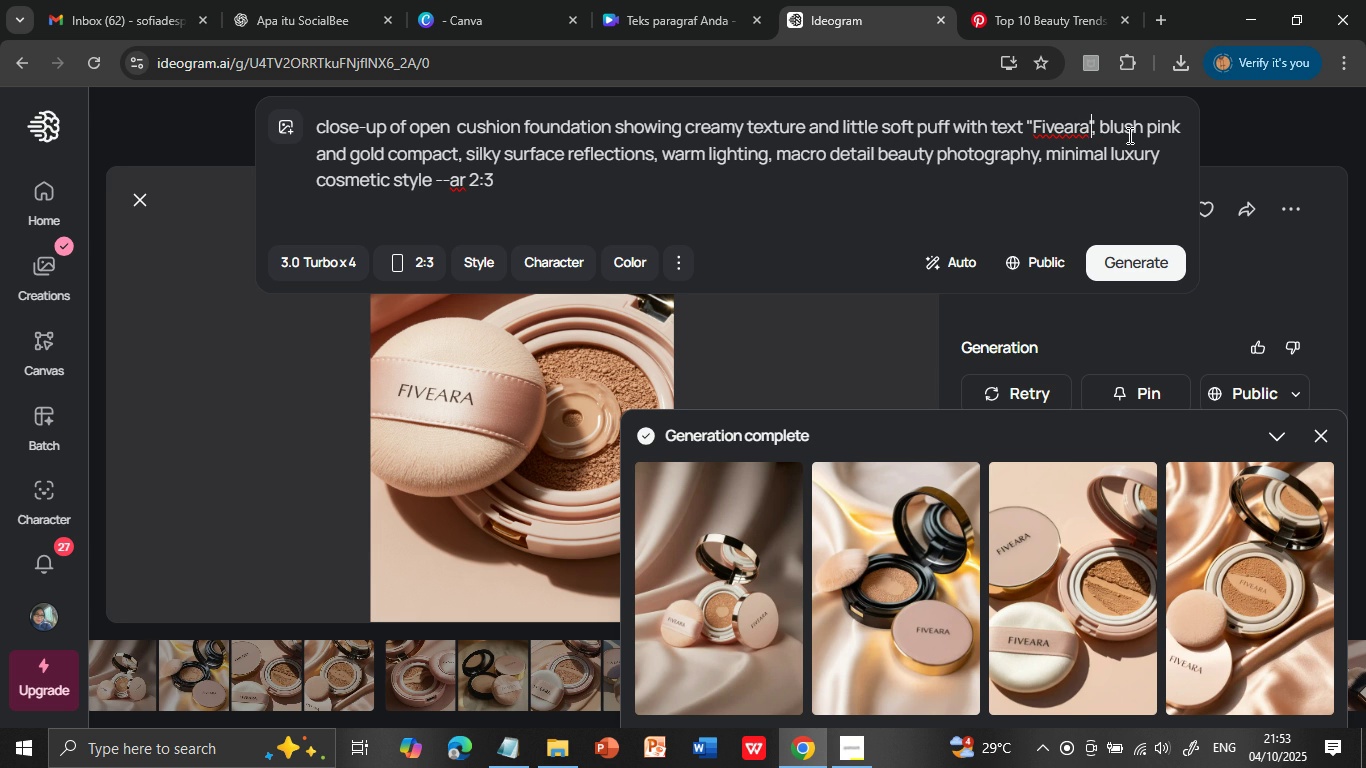 
key(ArrowLeft)